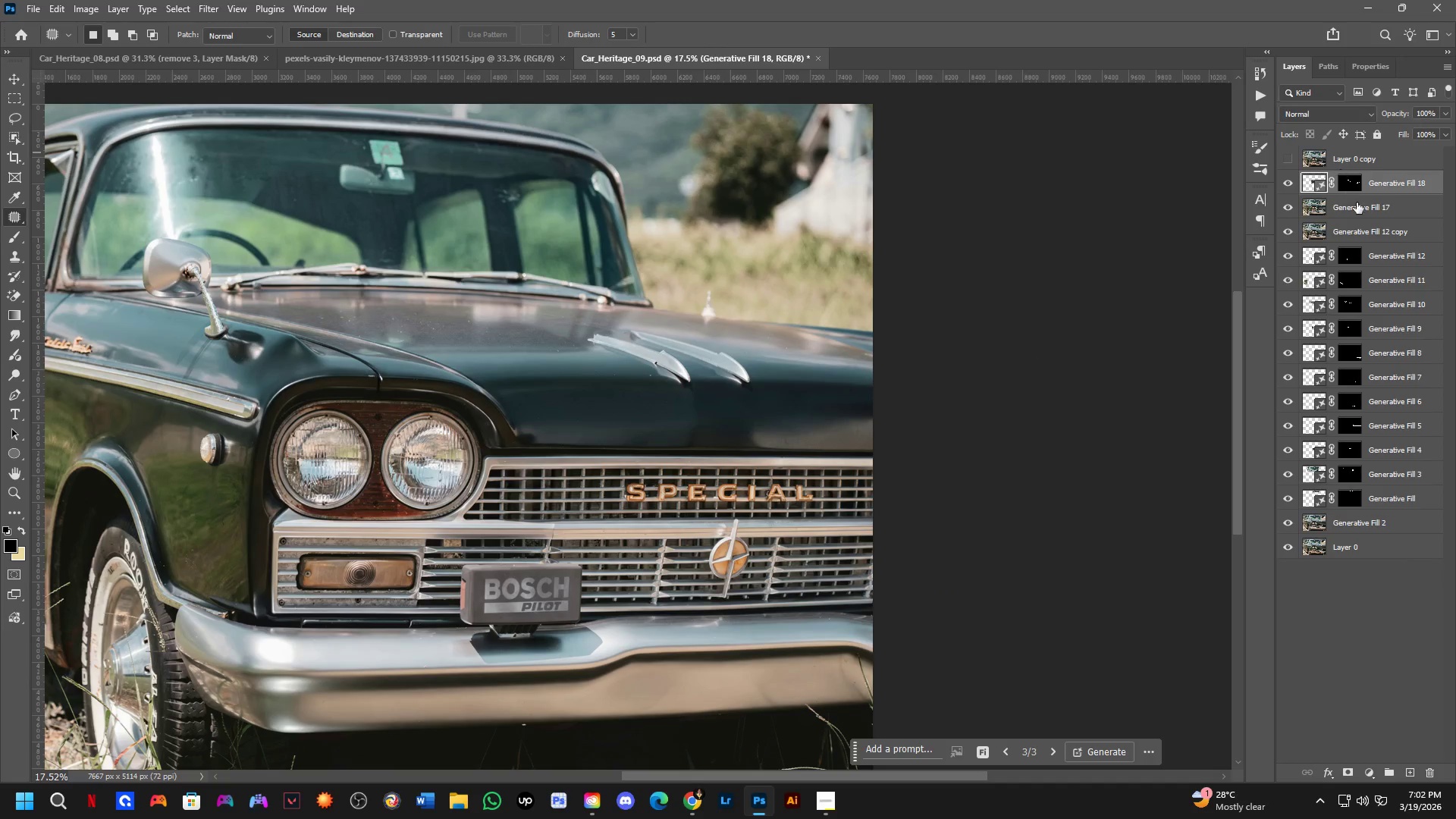 
hold_key(key=ShiftLeft, duration=0.34)
left_click([1369, 215])
 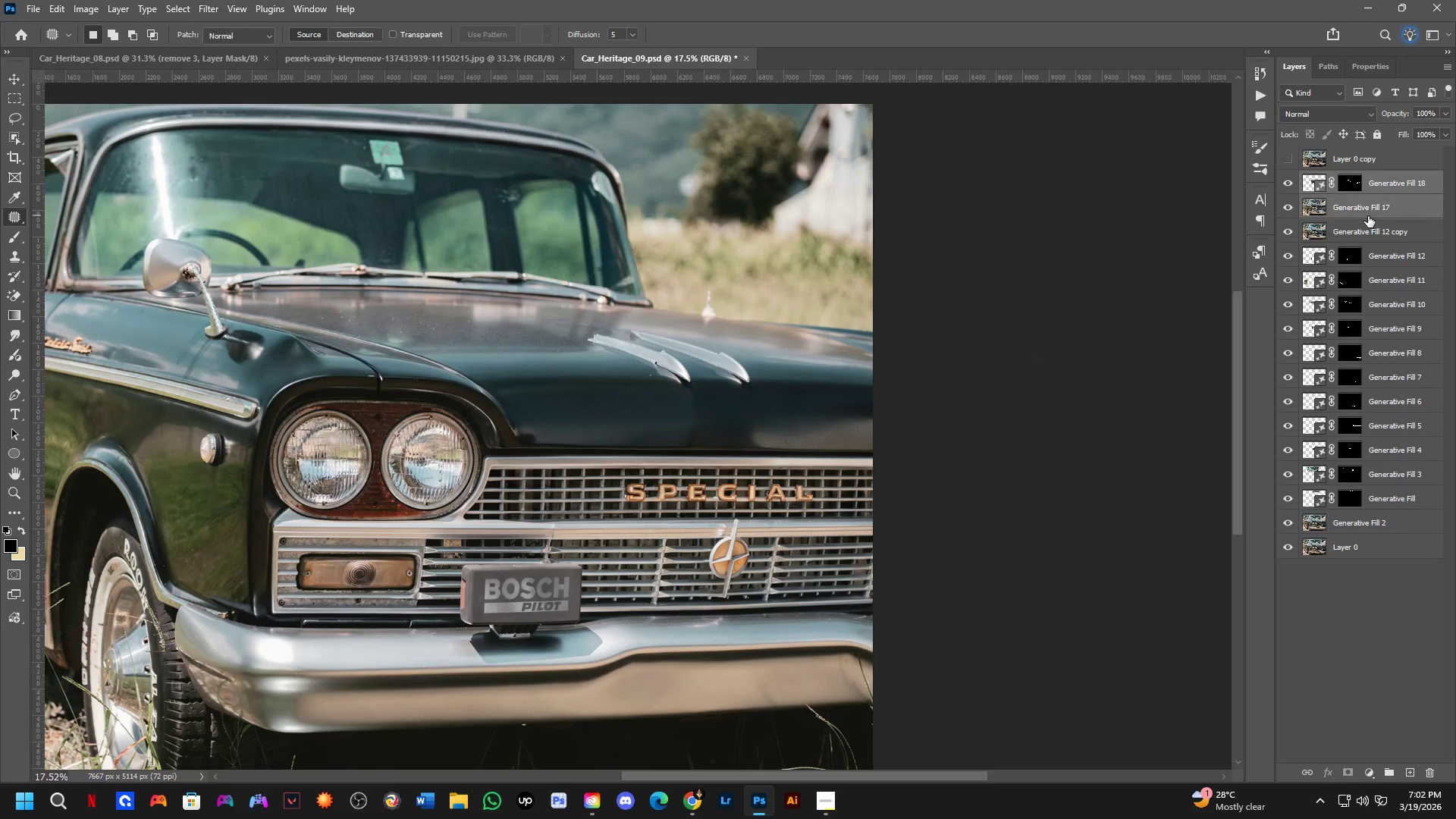 
key(Control+E)
 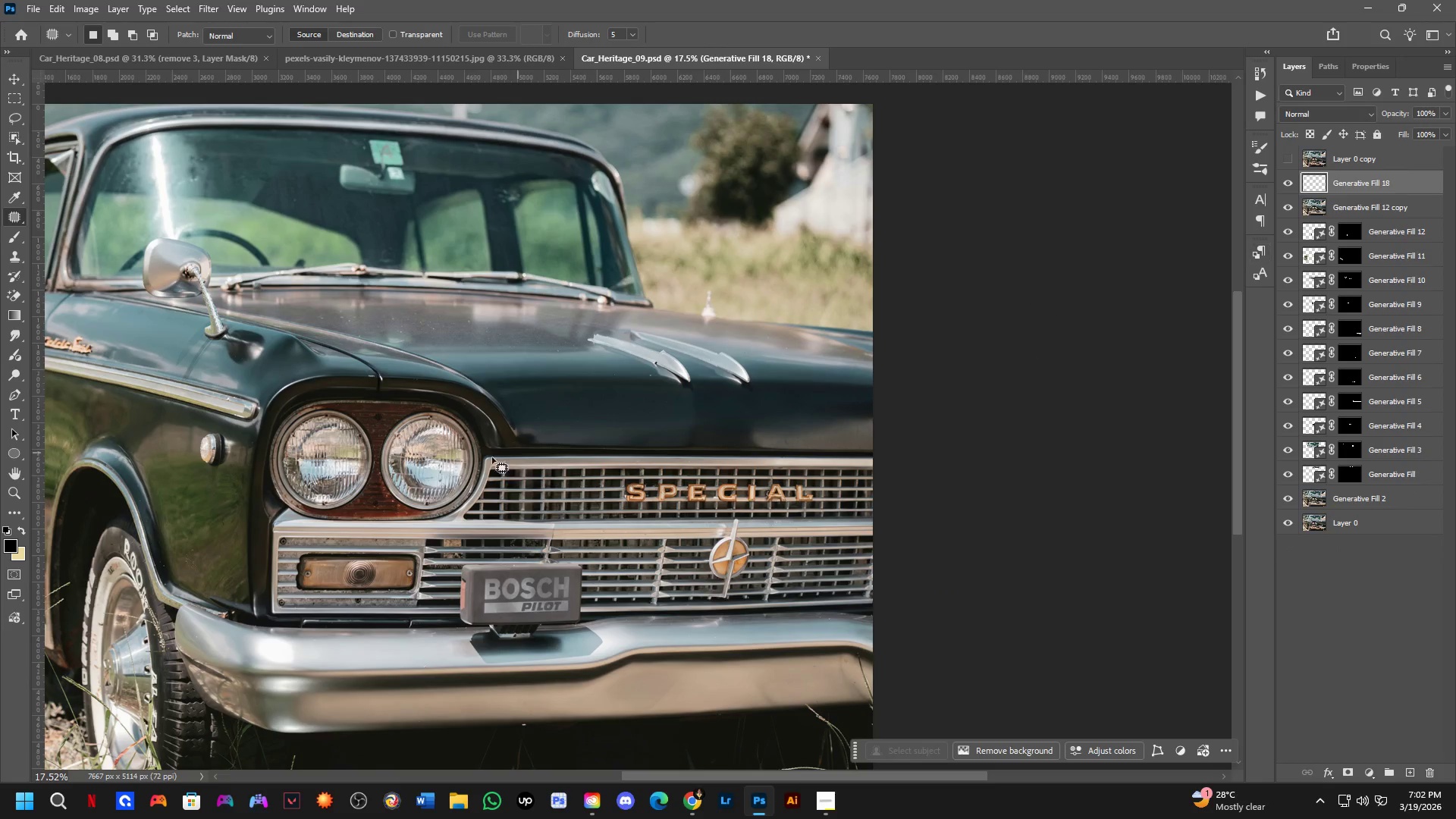 
key(Space)
 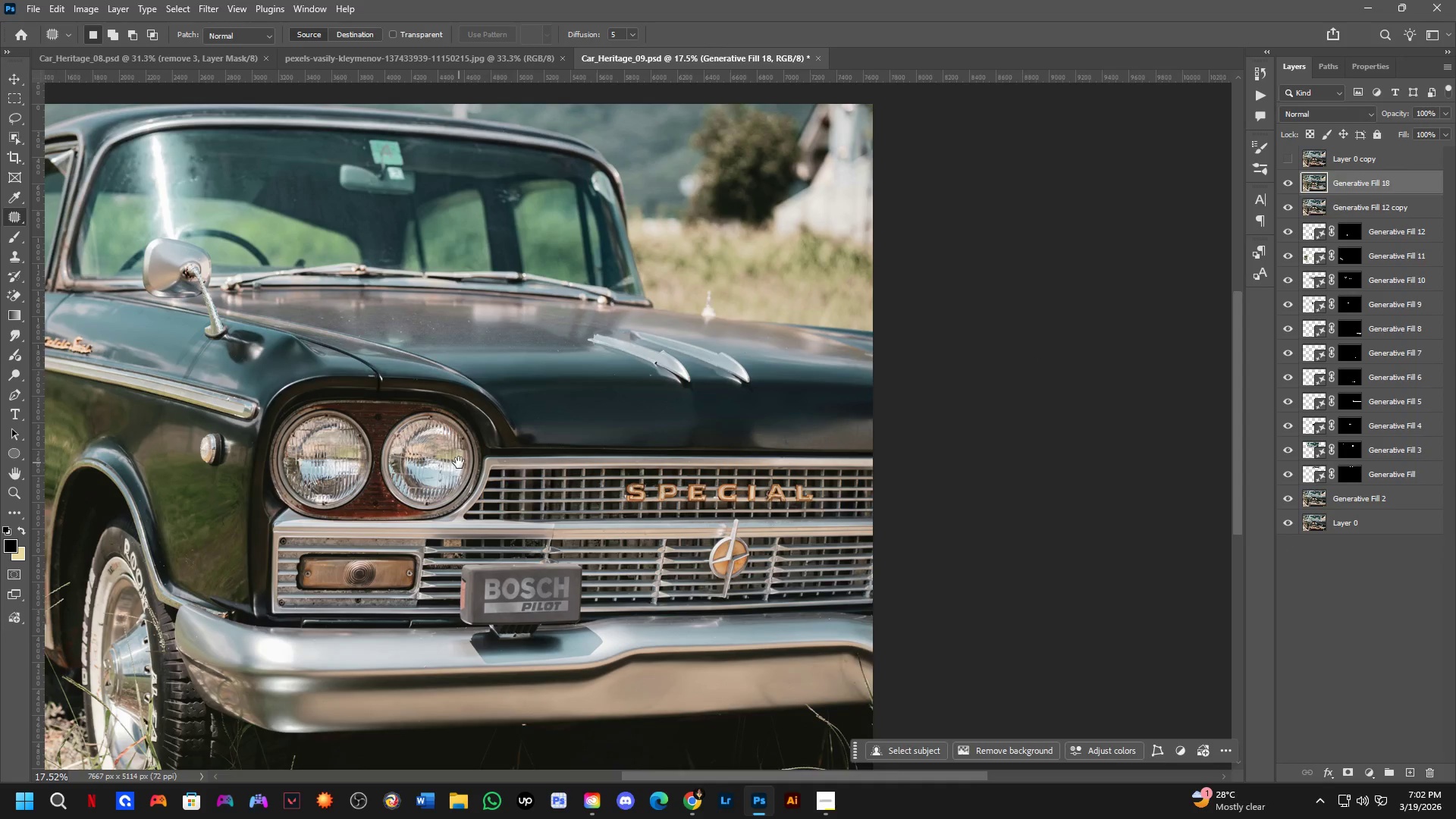 
left_click_drag(start_coordinate=[459, 463], to_coordinate=[496, 502])
 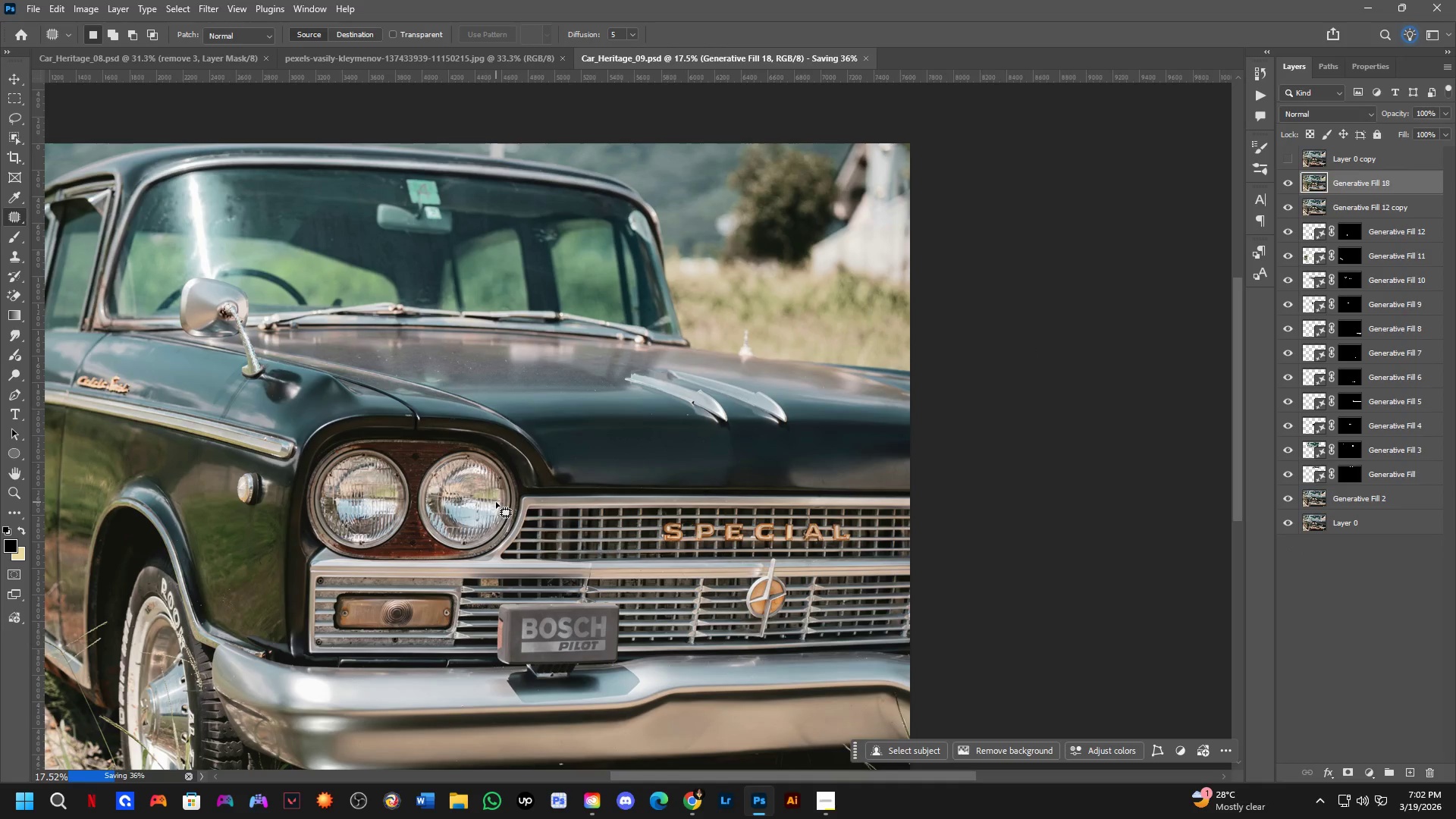 
key(Control+ControlLeft)
 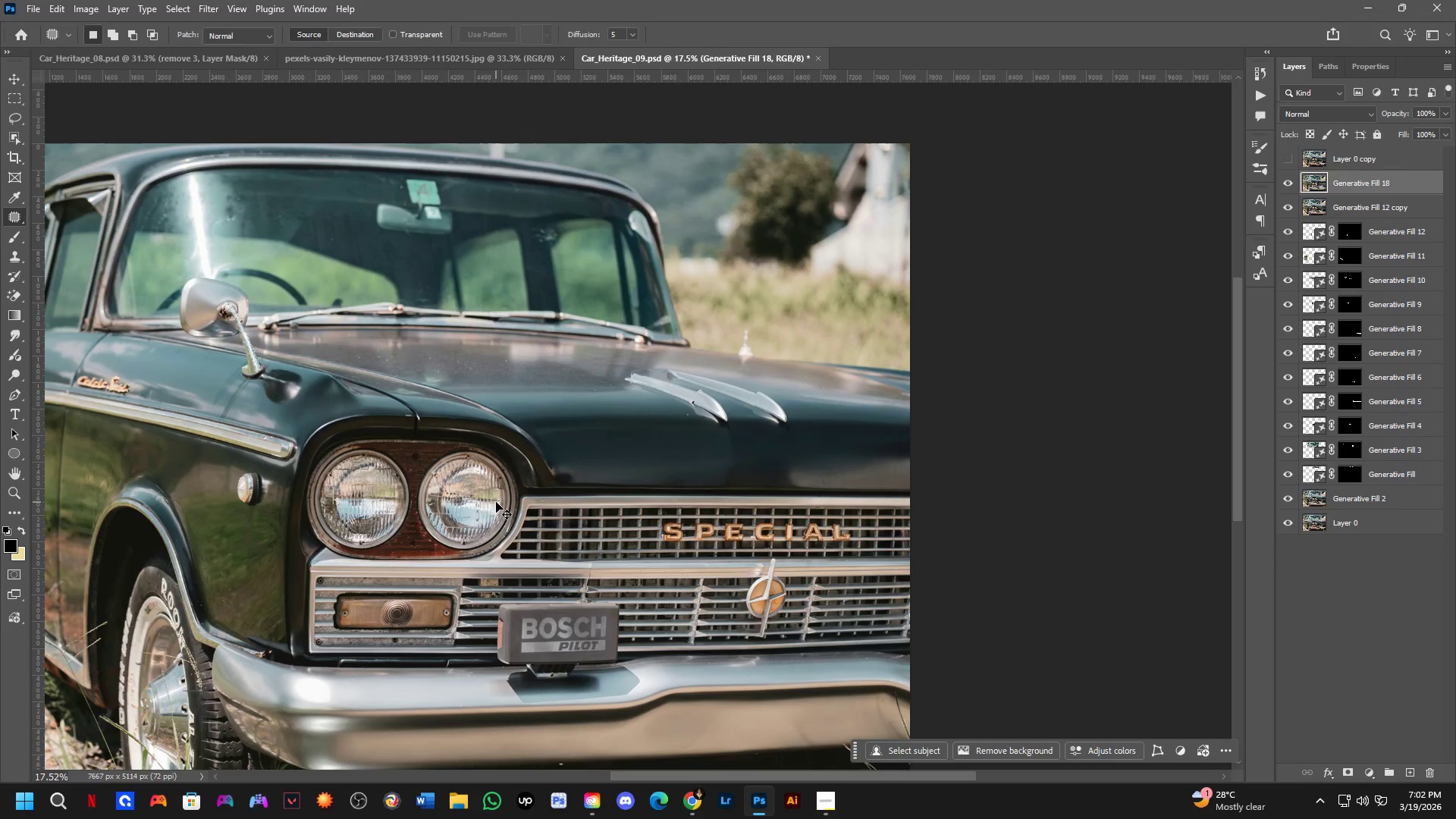 
key(Control+S)
 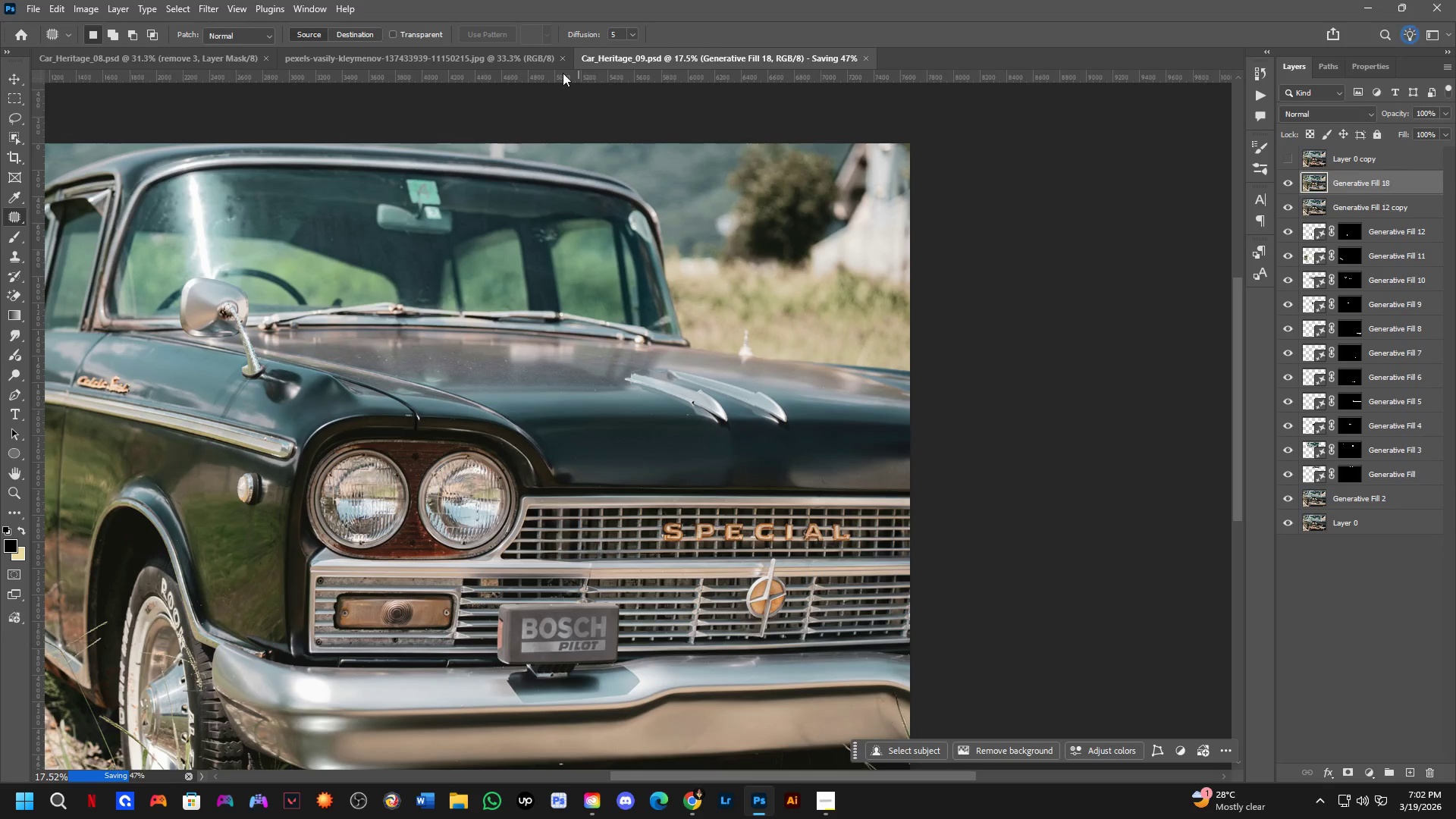 
key(Alt+Tab)